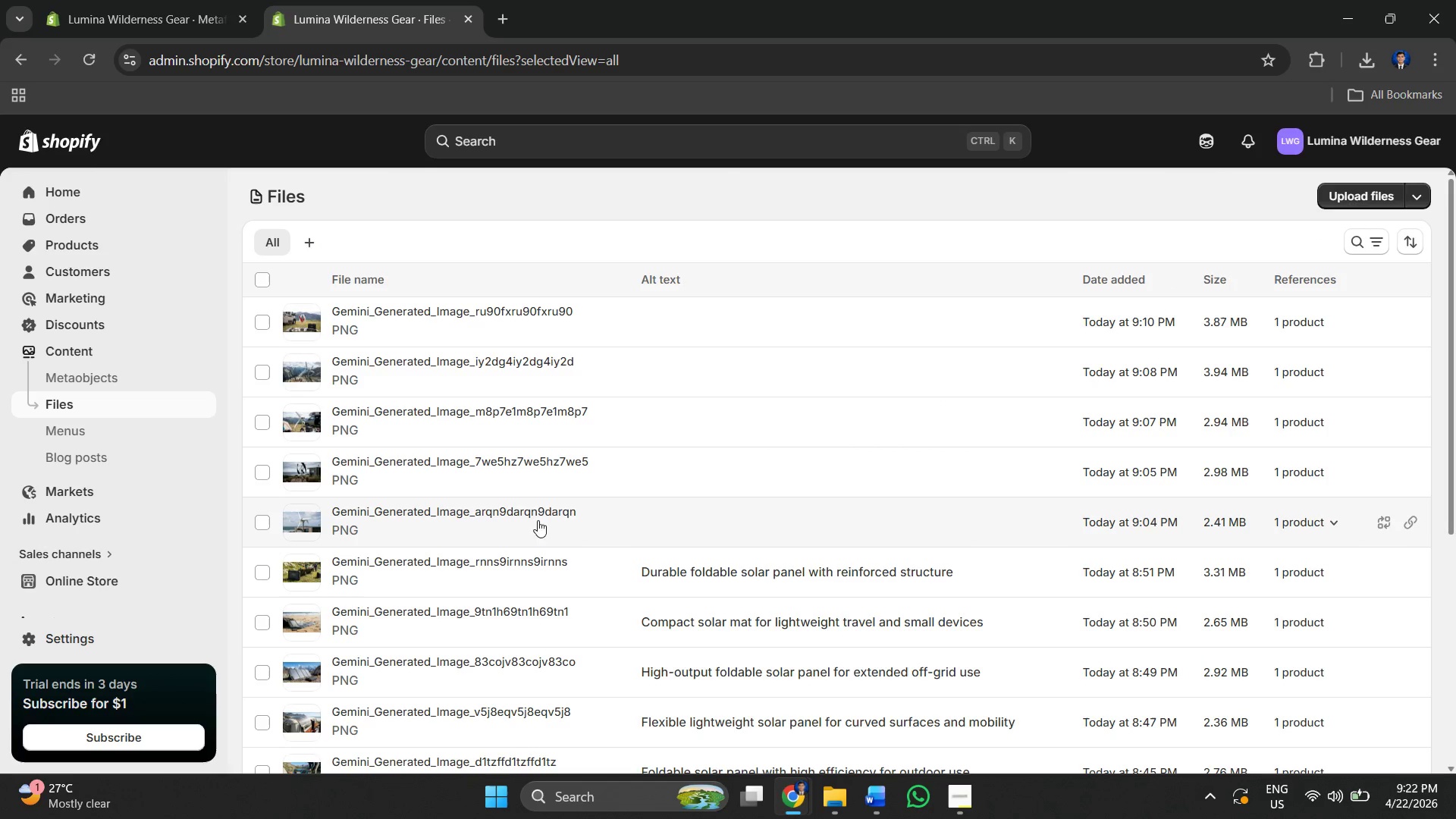 
left_click([555, 519])
 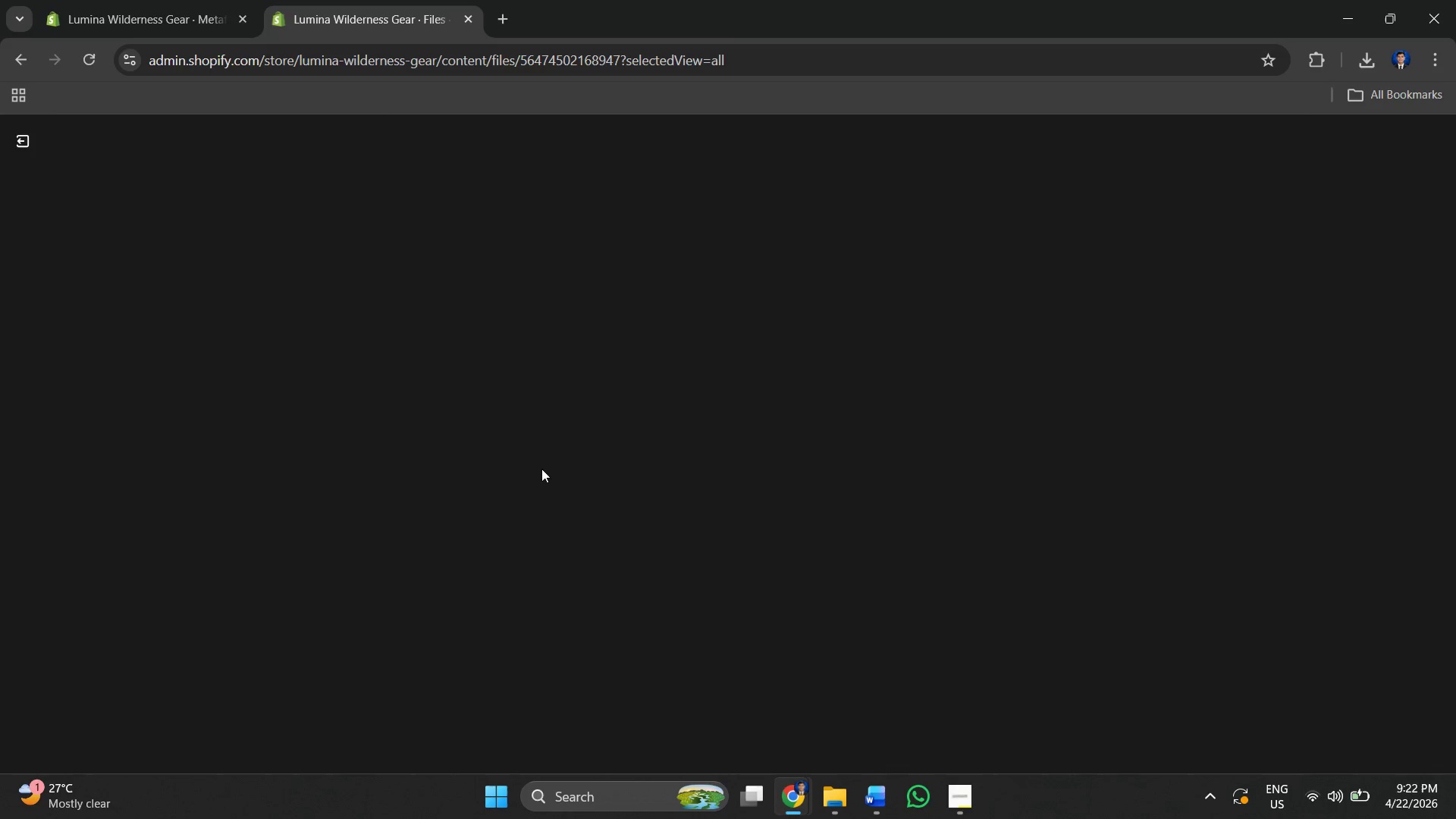 
key(Alt+AltLeft)
 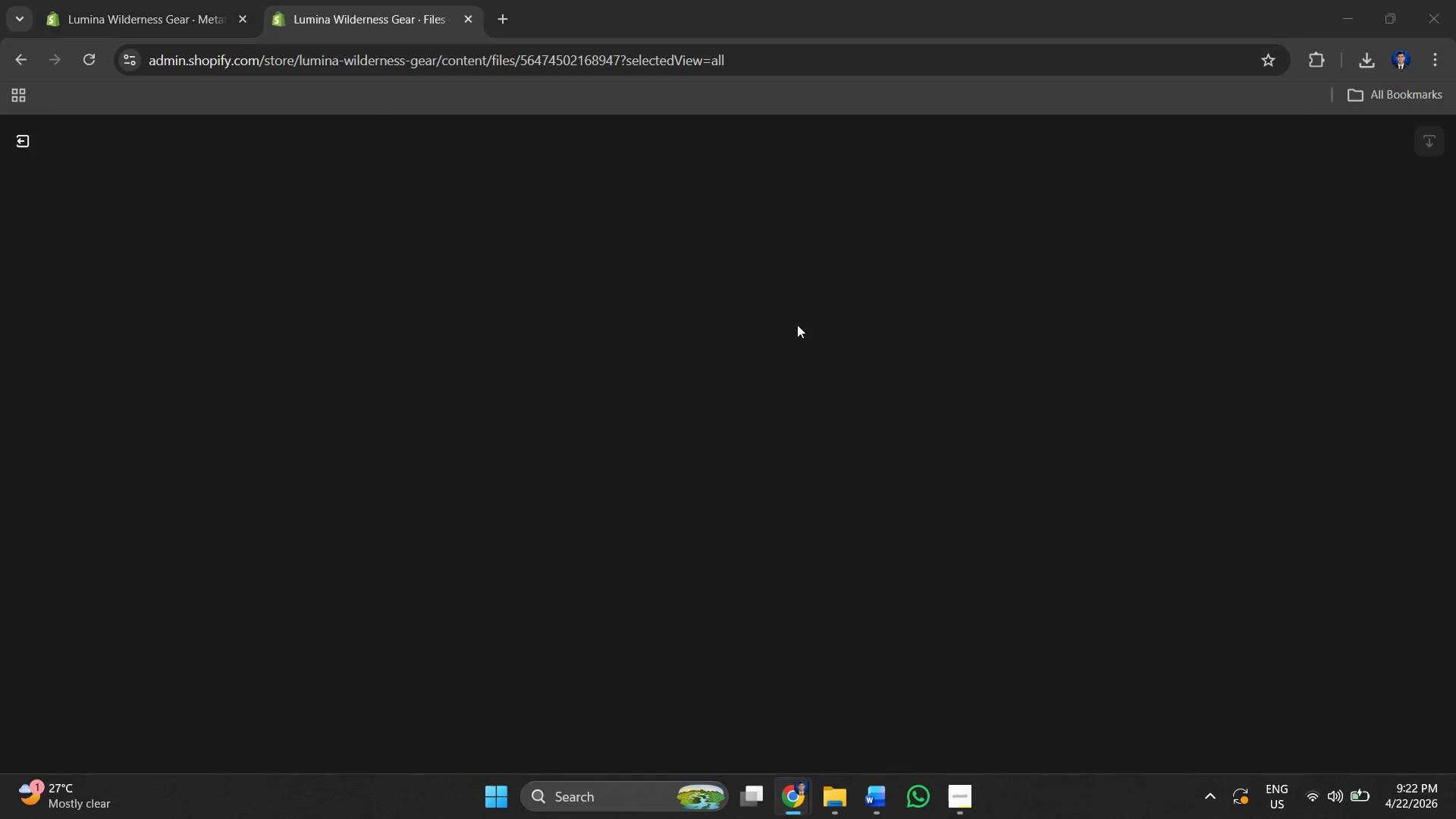 
key(Alt+Tab)
 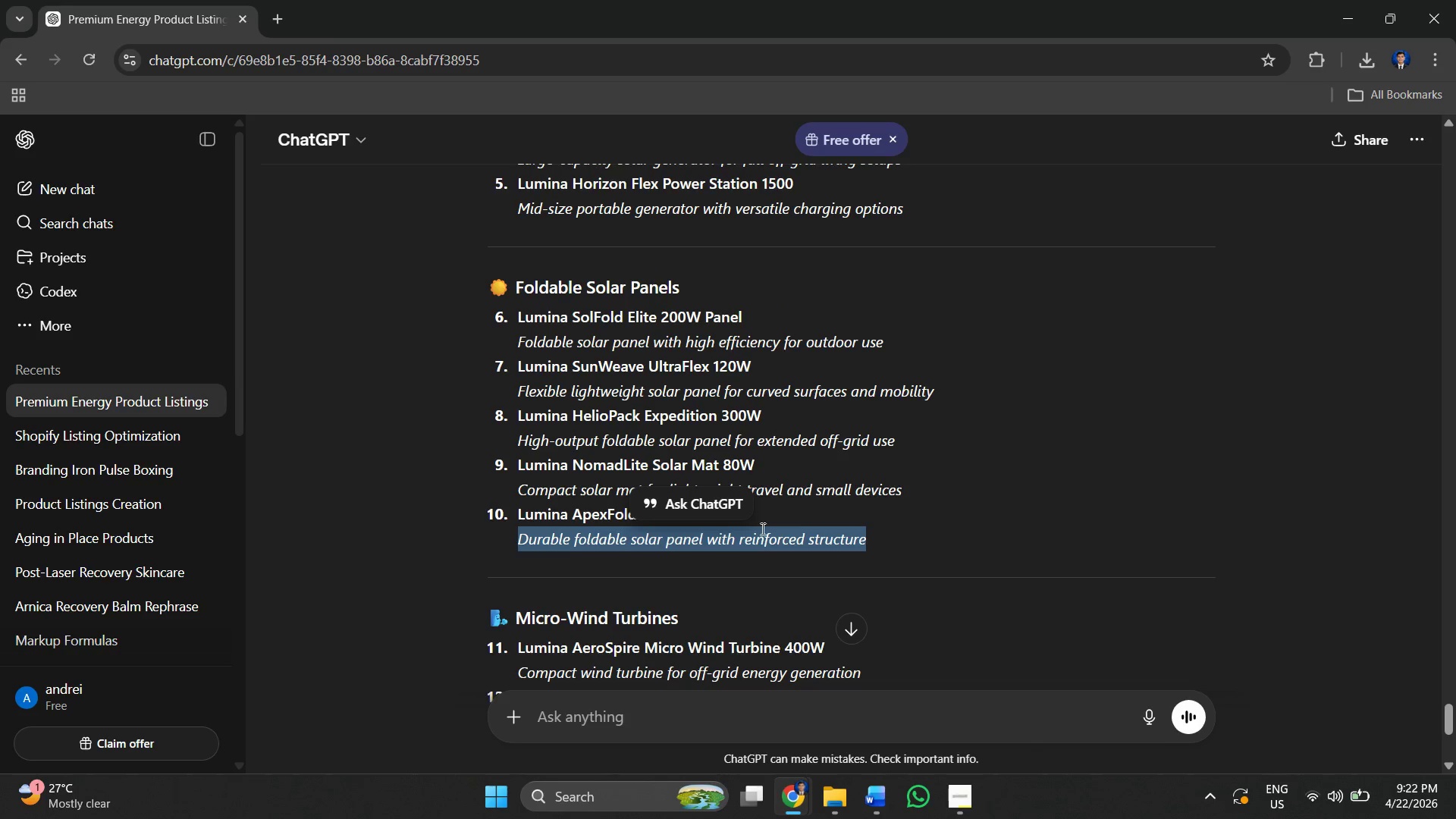 
scroll: coordinate [864, 375], scroll_direction: down, amount: 4.0
 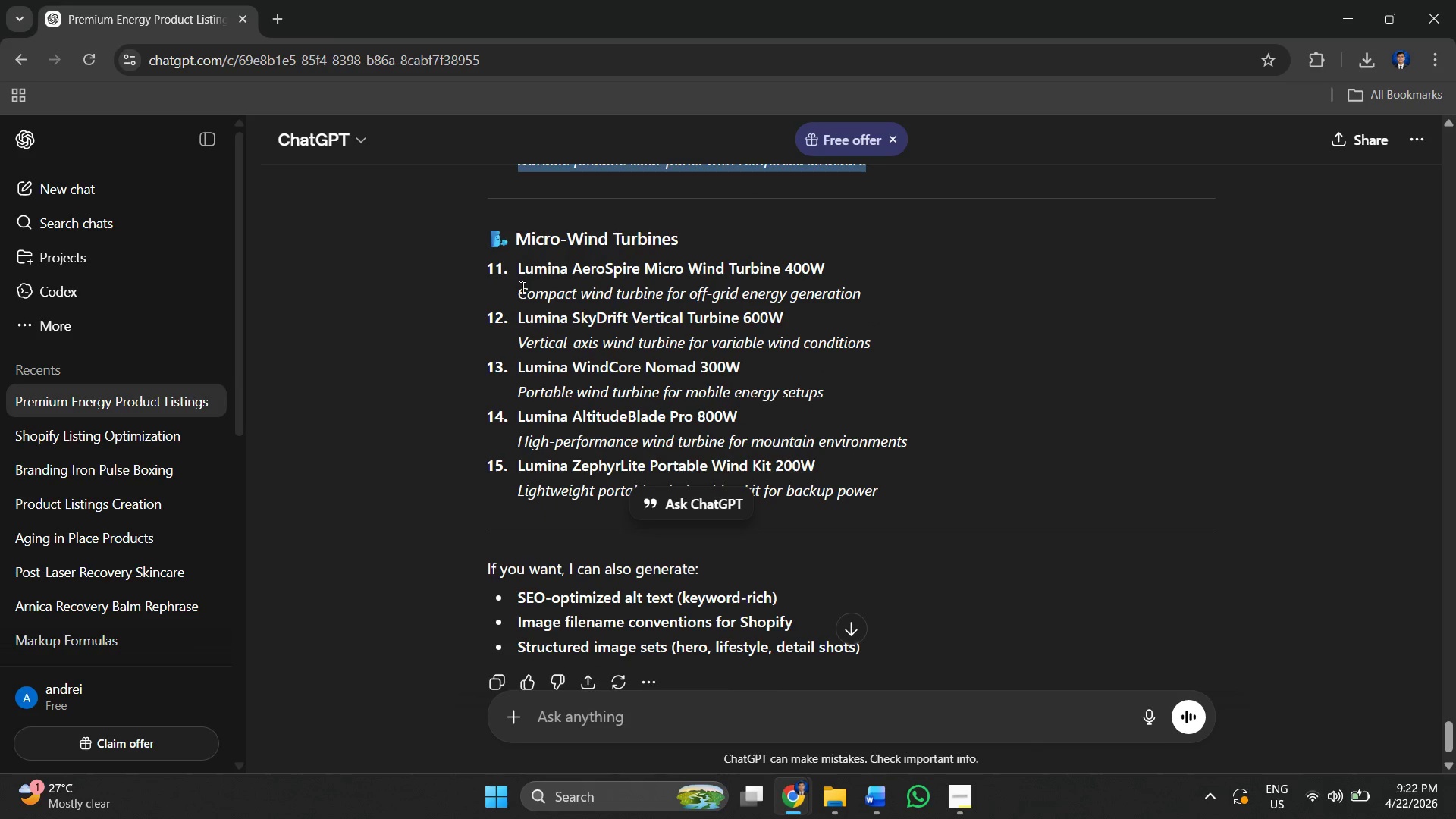 
left_click_drag(start_coordinate=[520, 288], to_coordinate=[870, 299])
 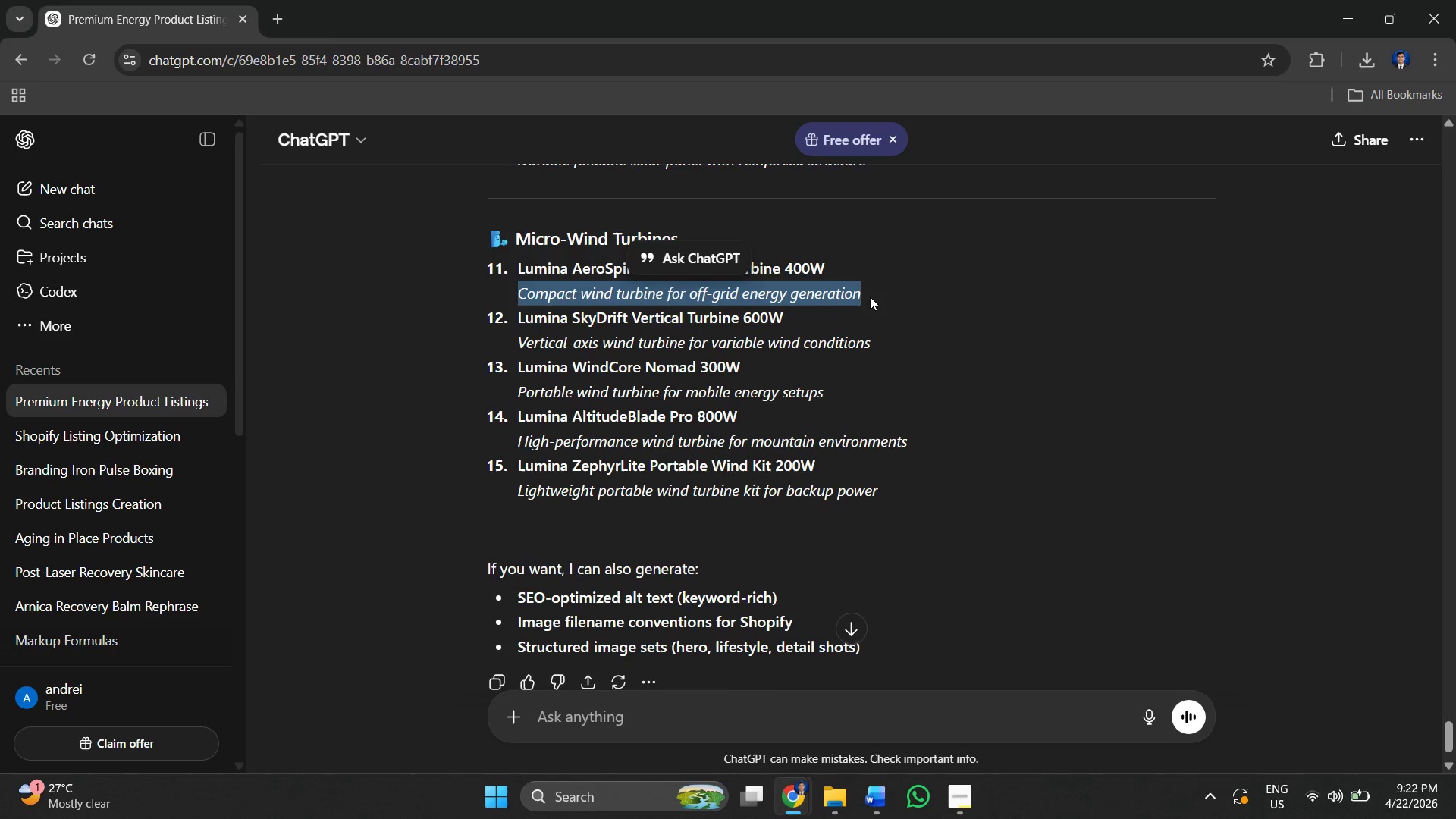 
key(Control+C)
 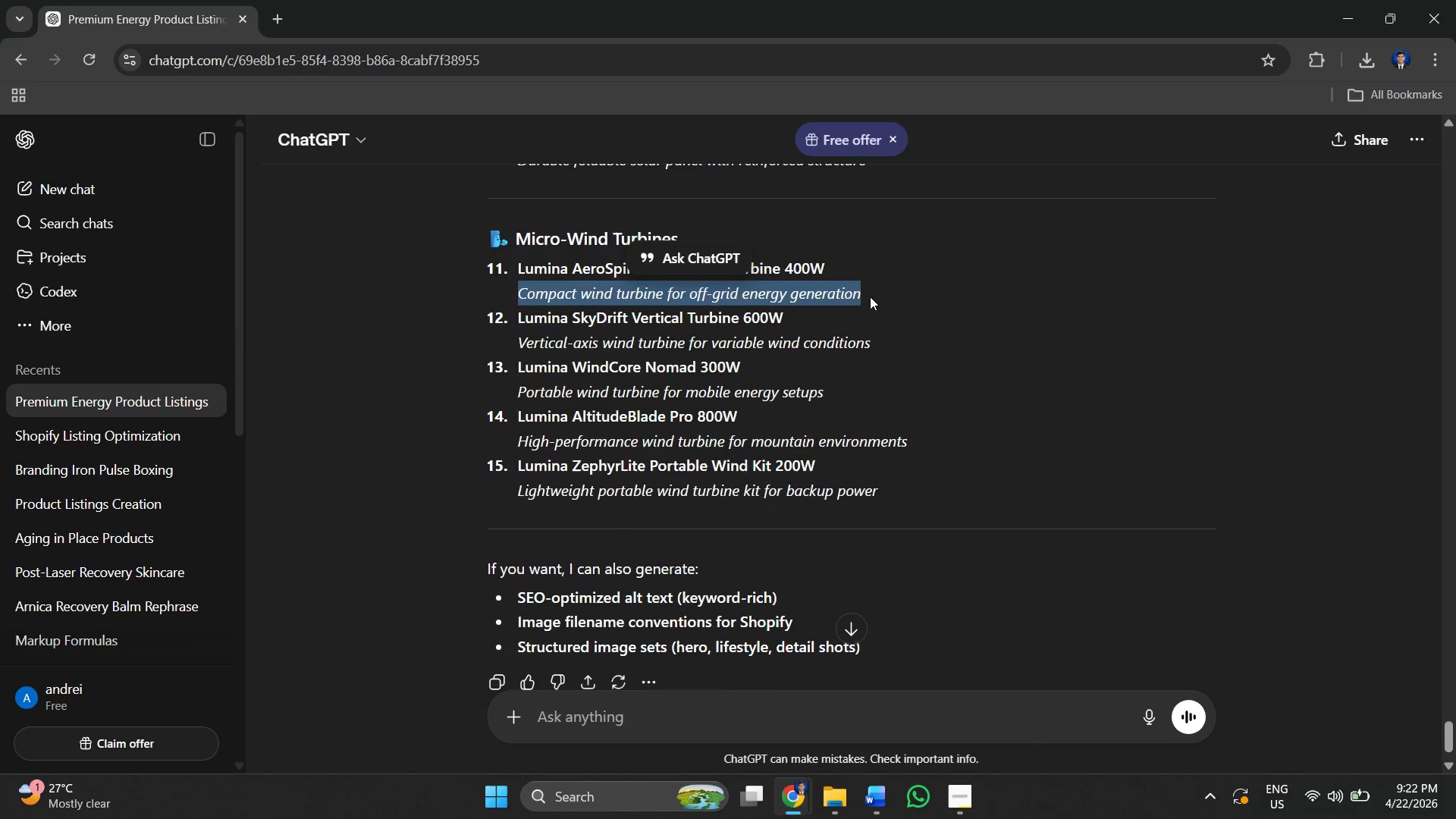 
key(Alt+AltLeft)
 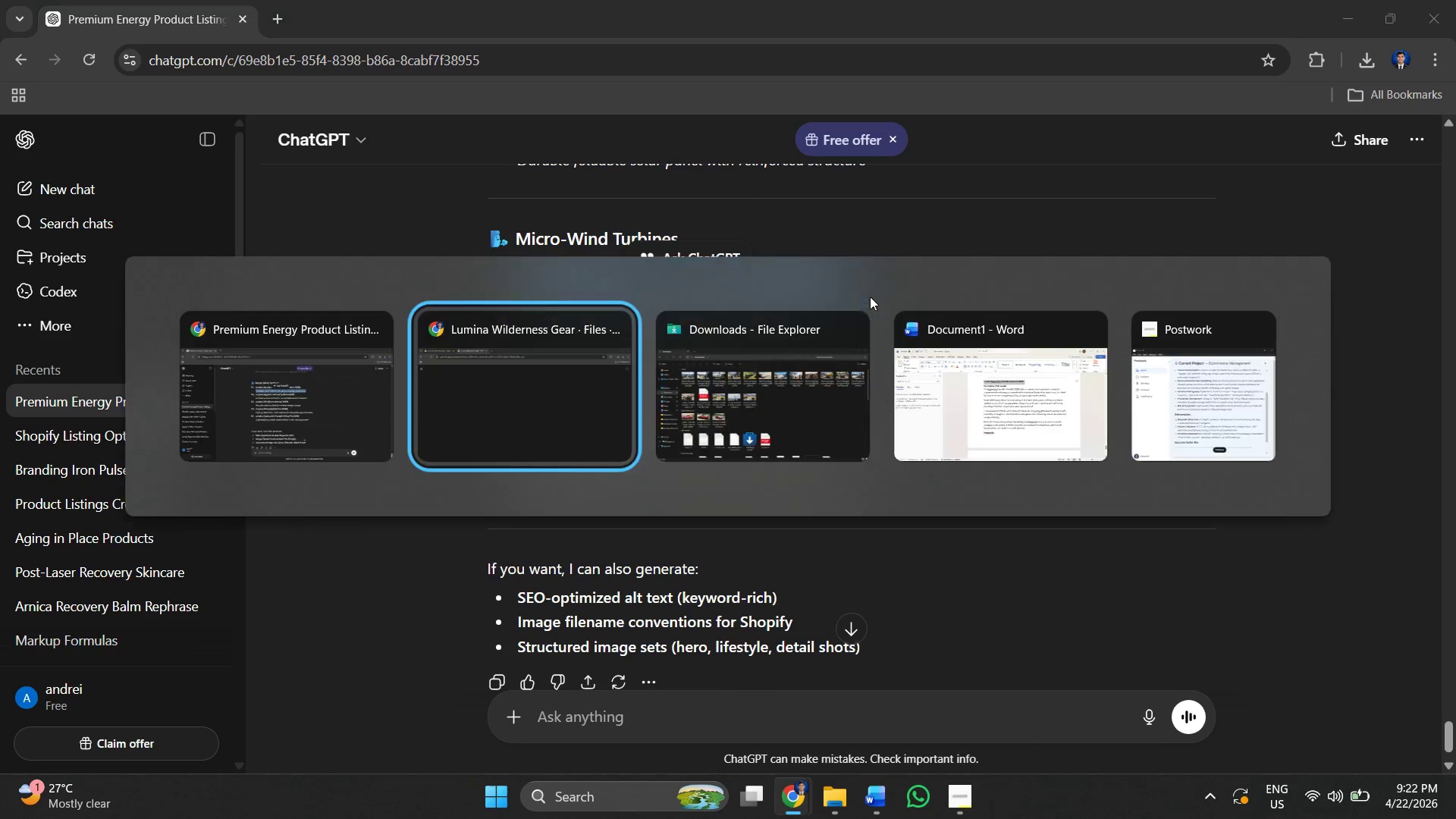 
key(Alt+Tab)
 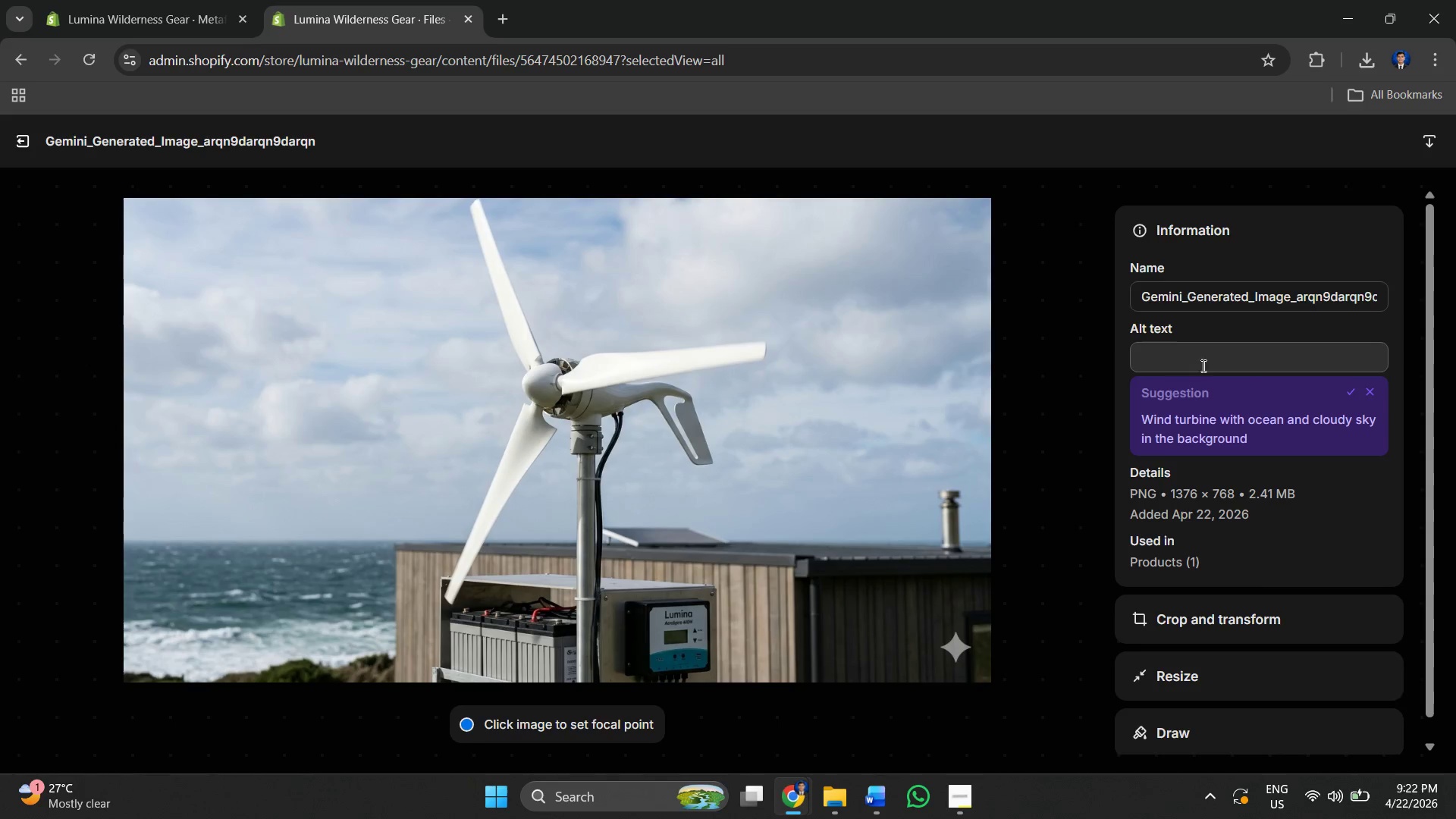 
left_click([1205, 352])
 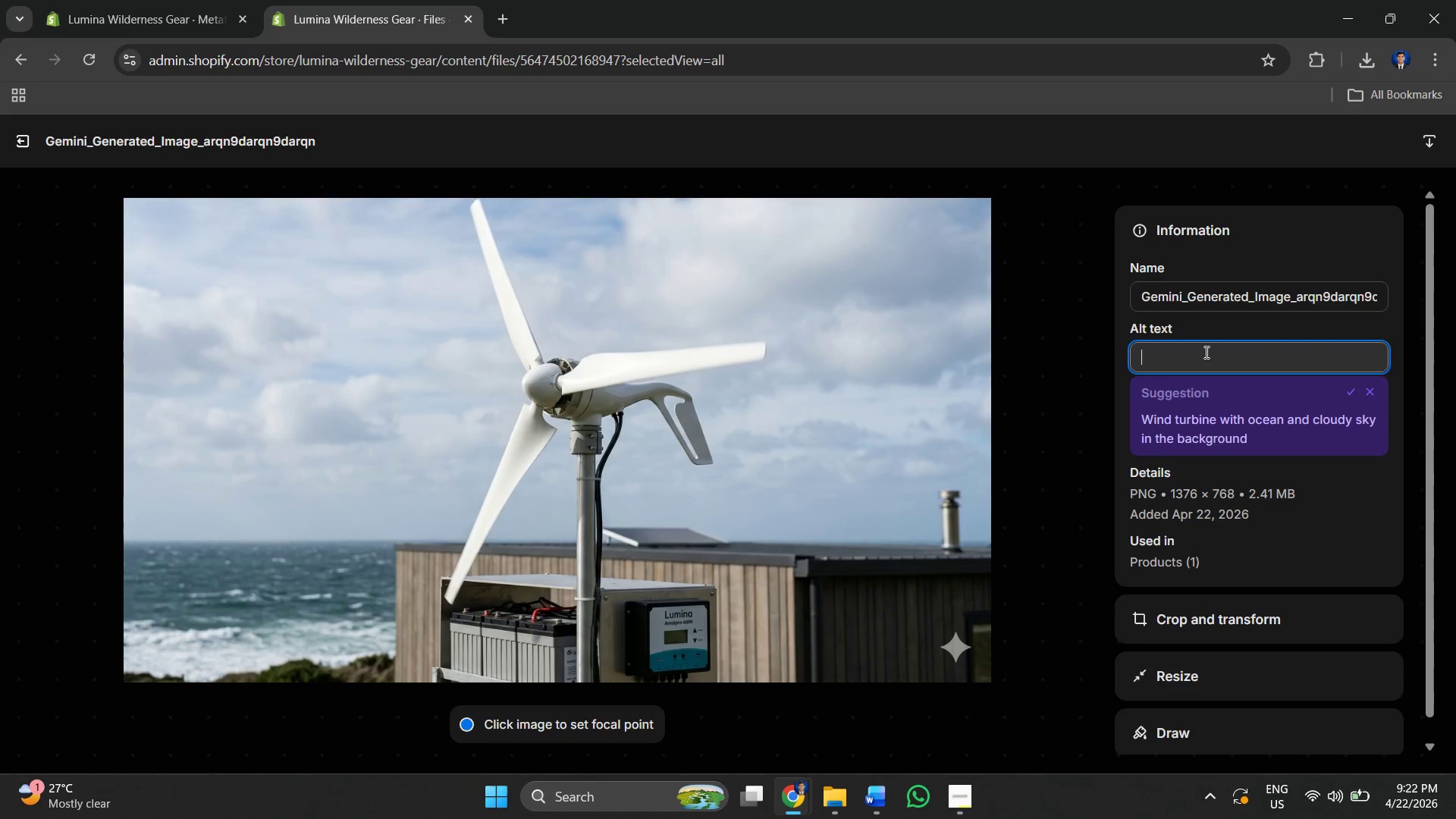 
key(Control+V)
 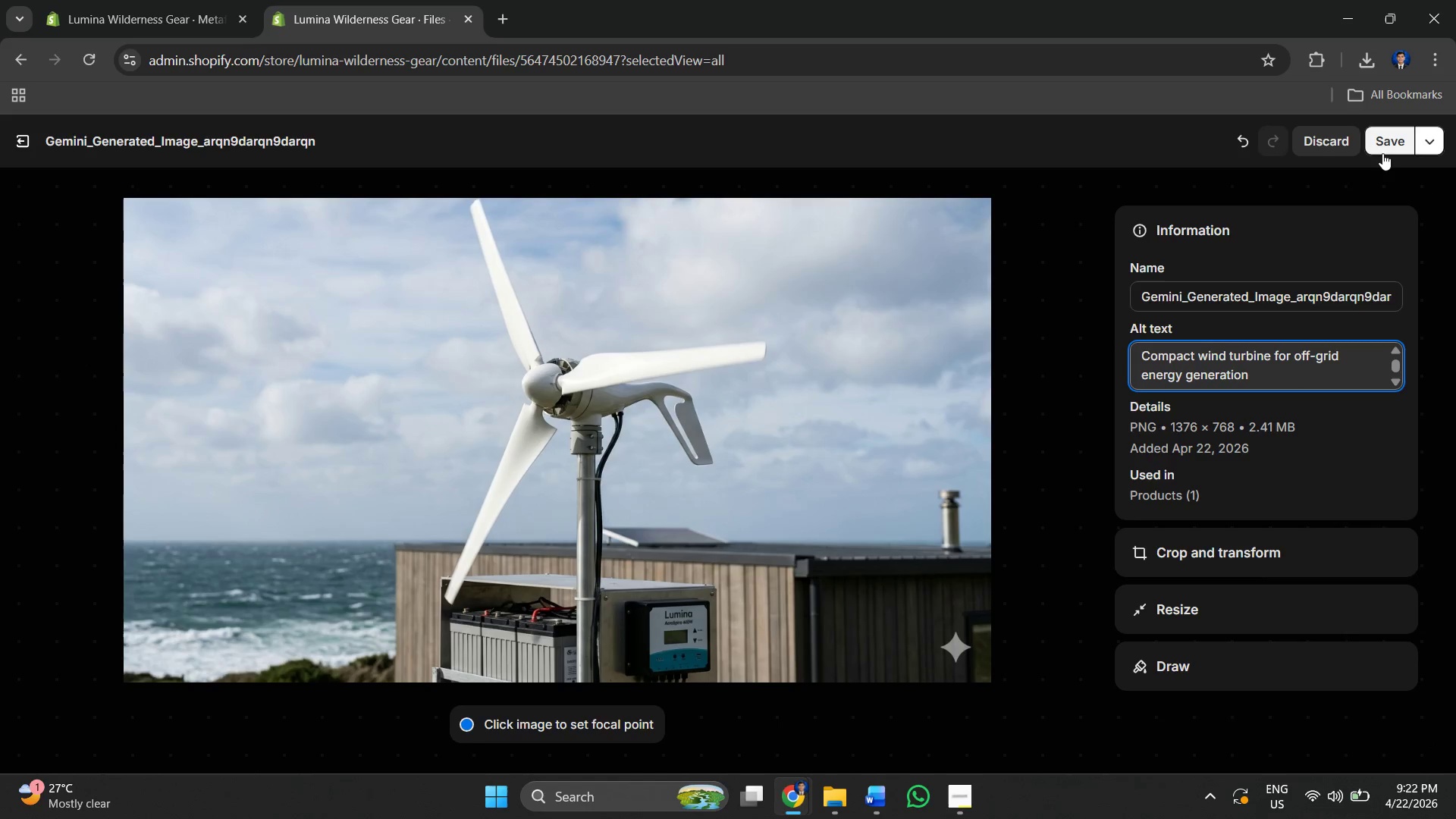 
left_click([1380, 144])